 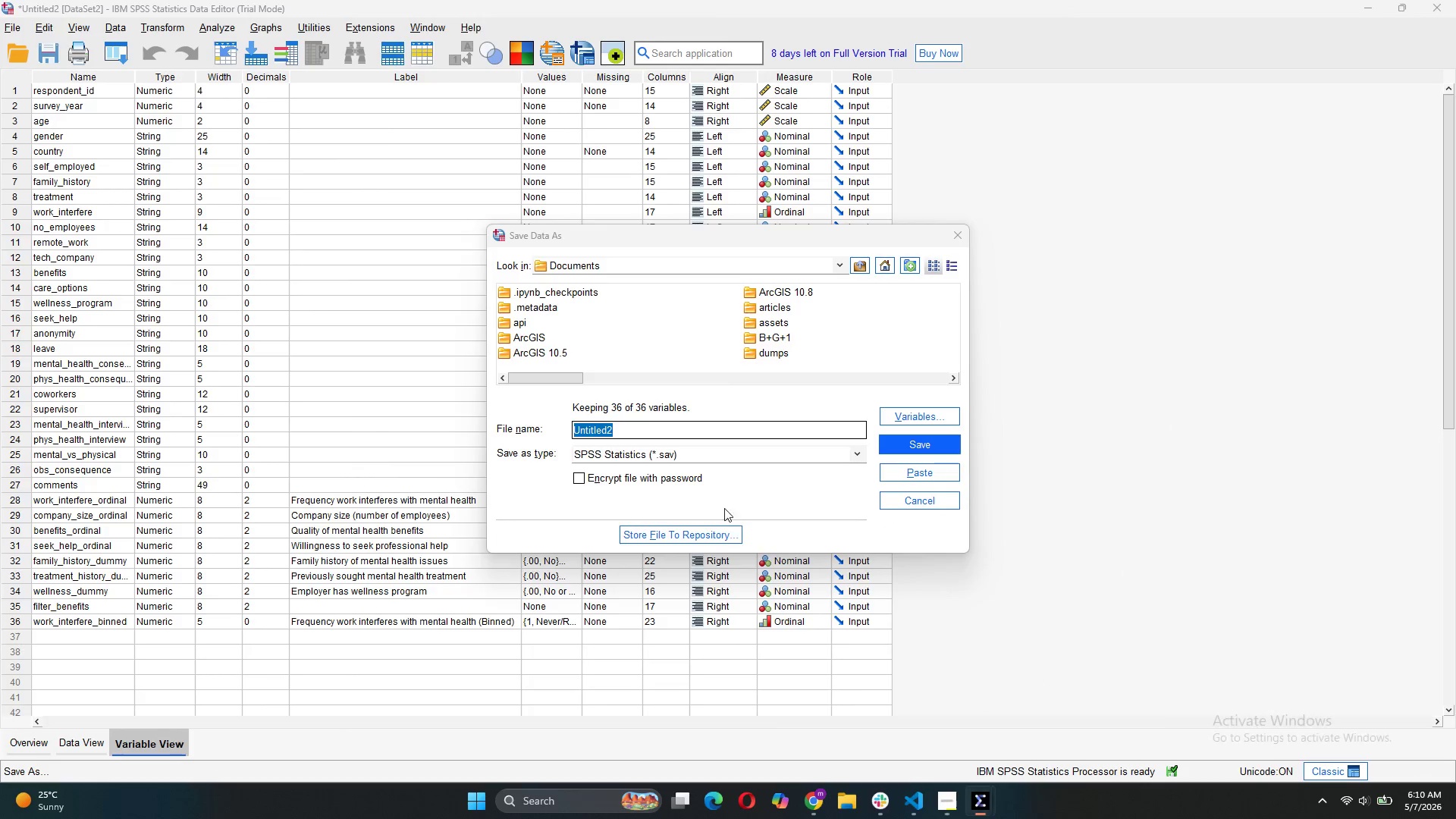 
key(Control+V)
 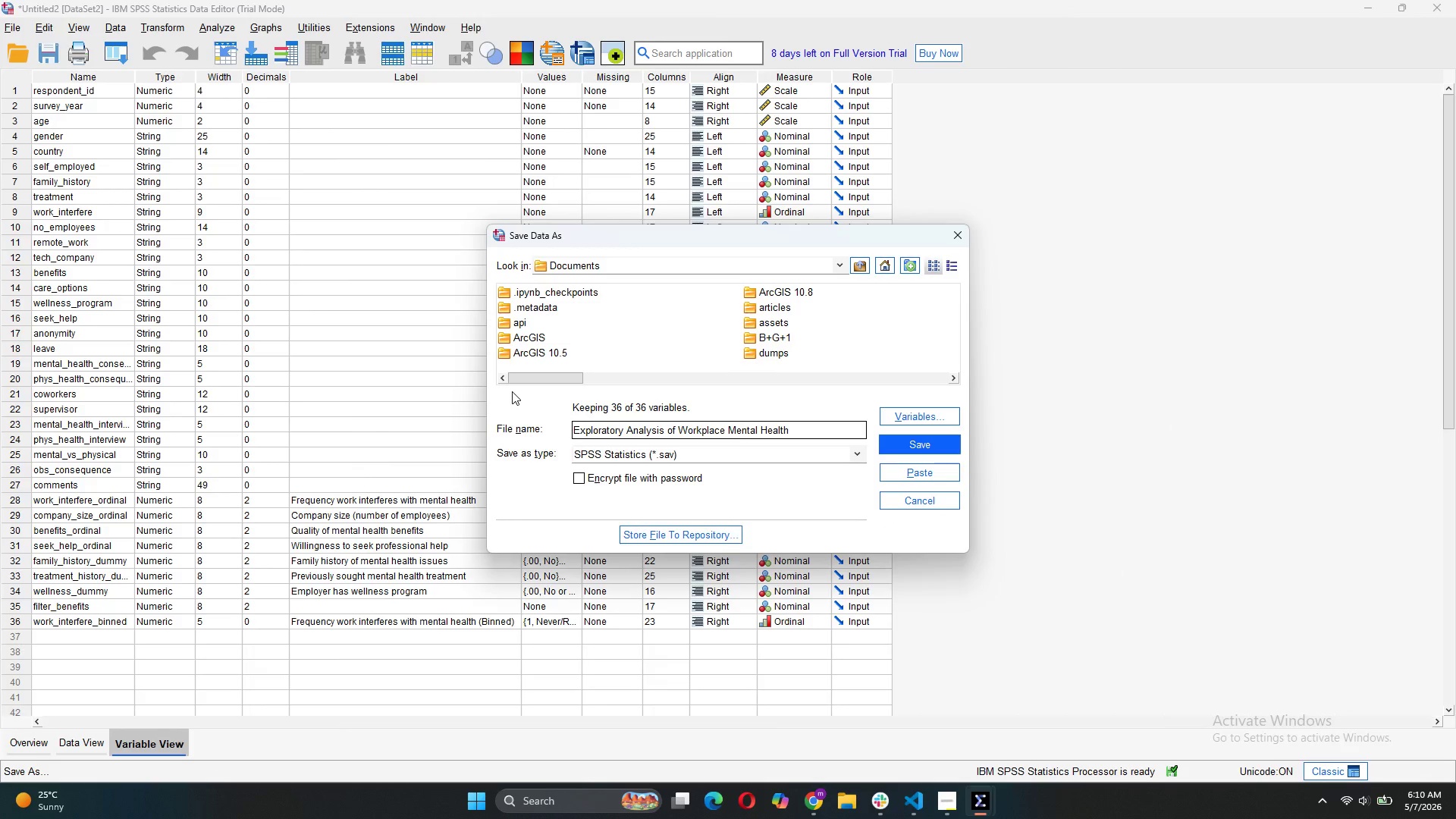 
type(SAV)
 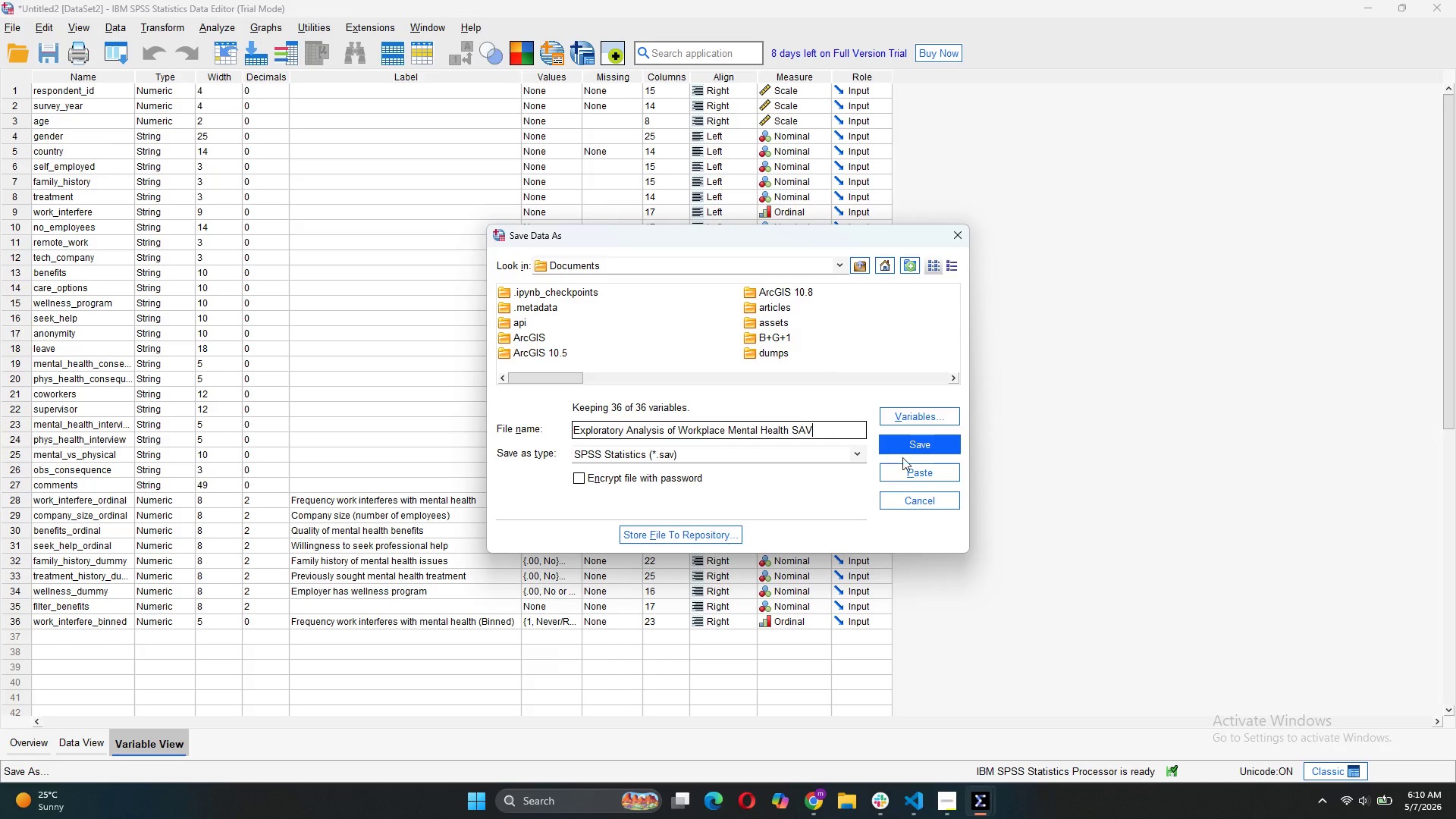 
left_click([902, 450])
 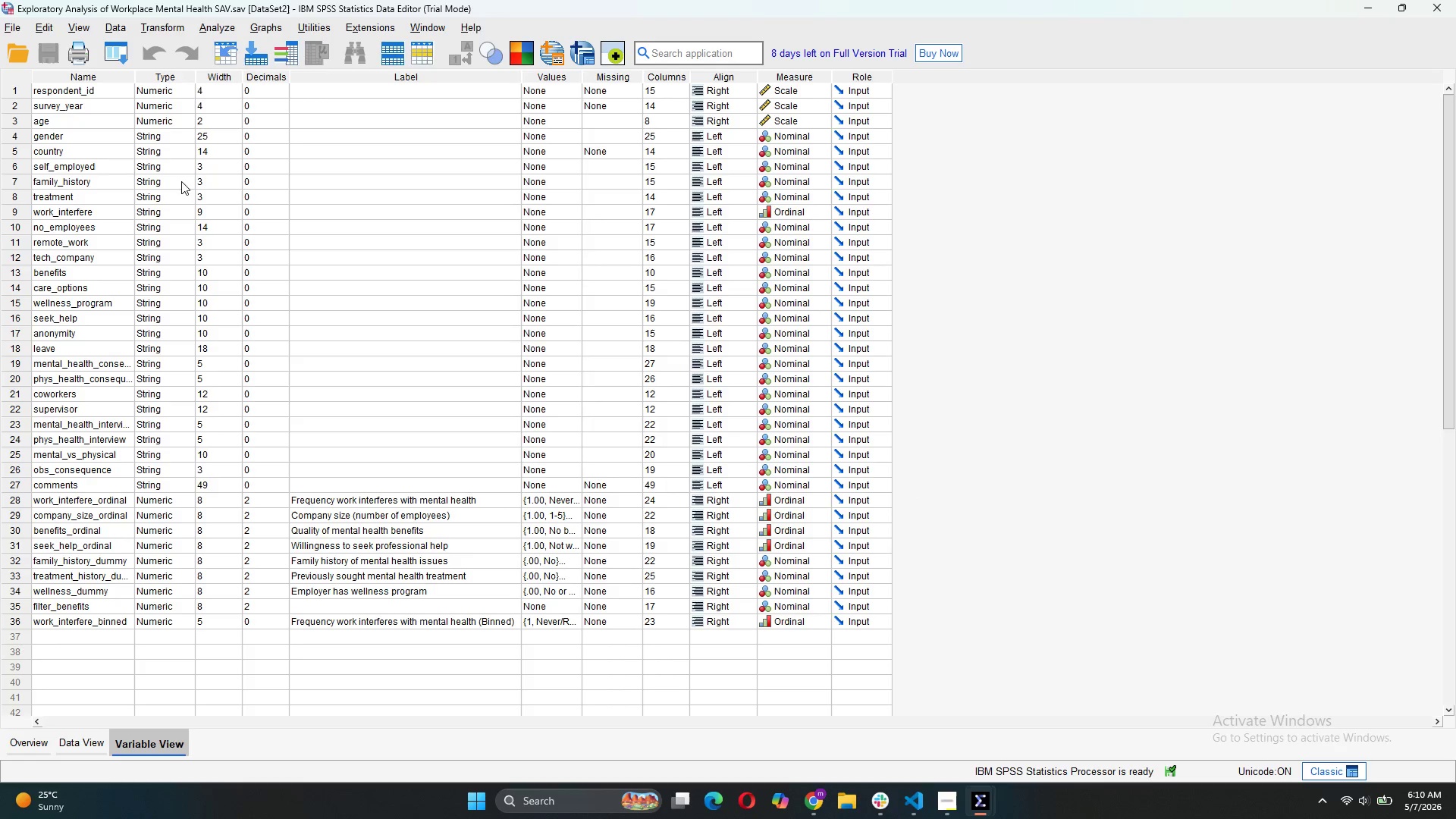 
mouse_move([27, 29])
 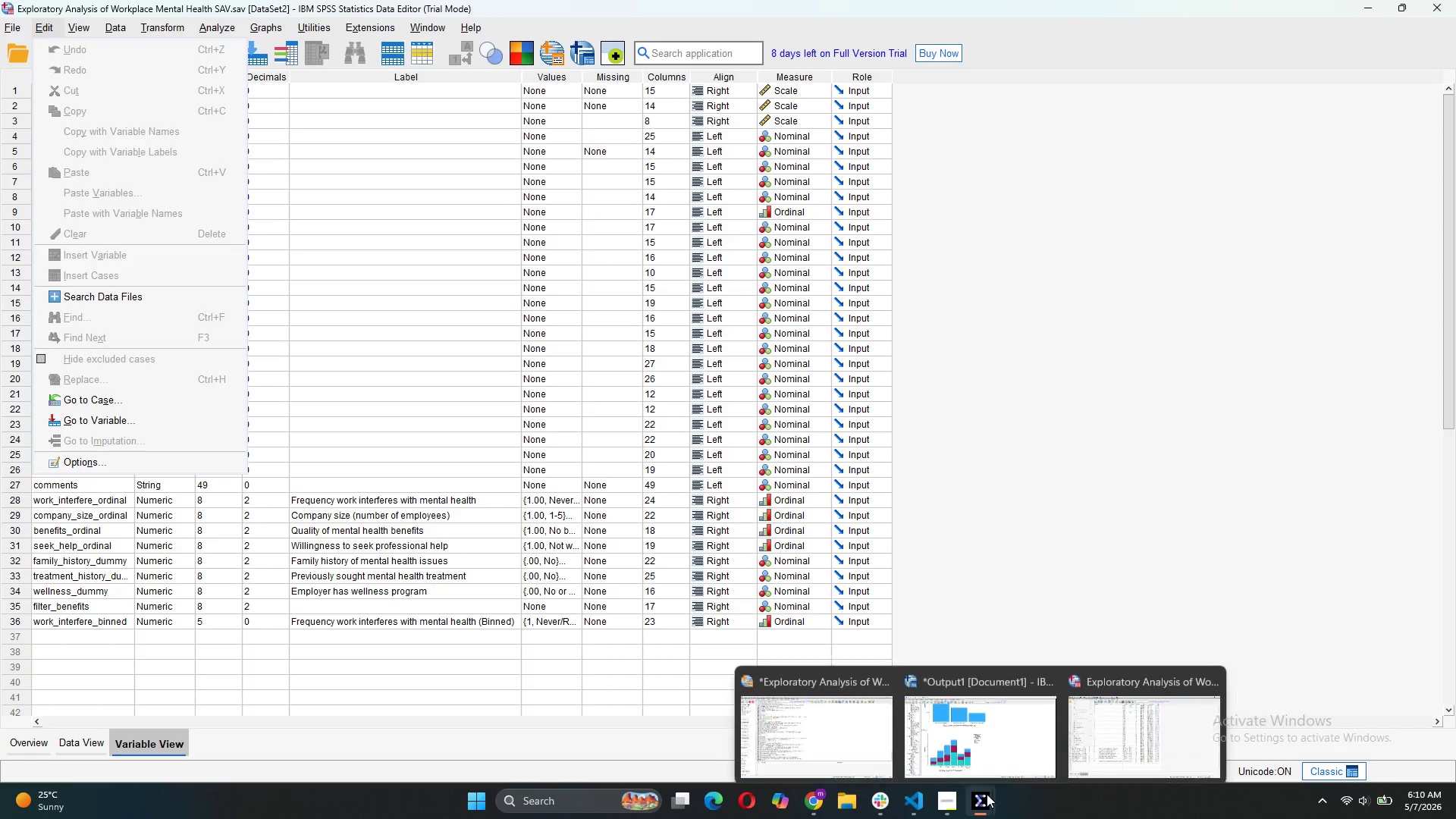 
left_click([837, 710])
 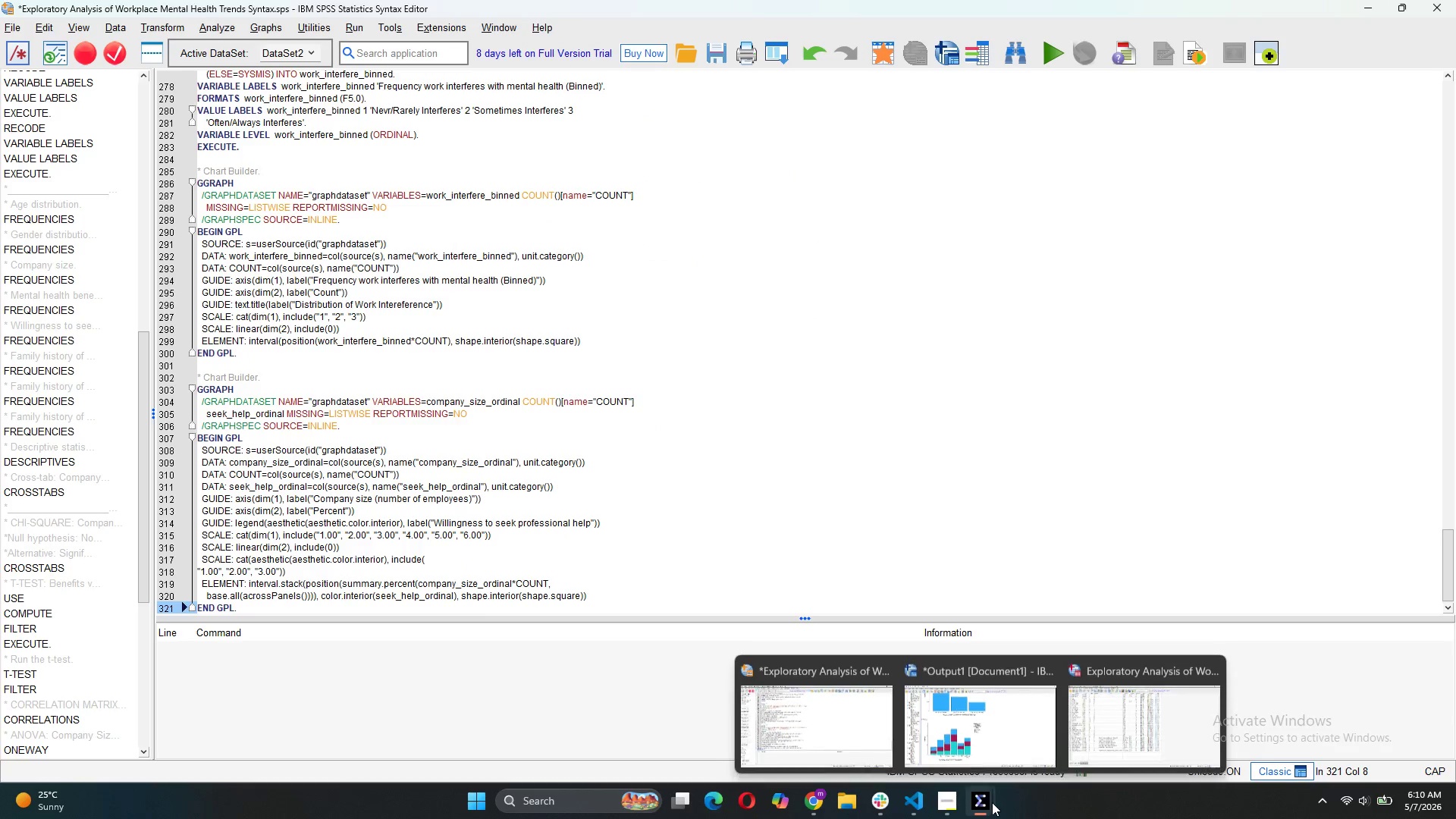 
left_click([1036, 755])
 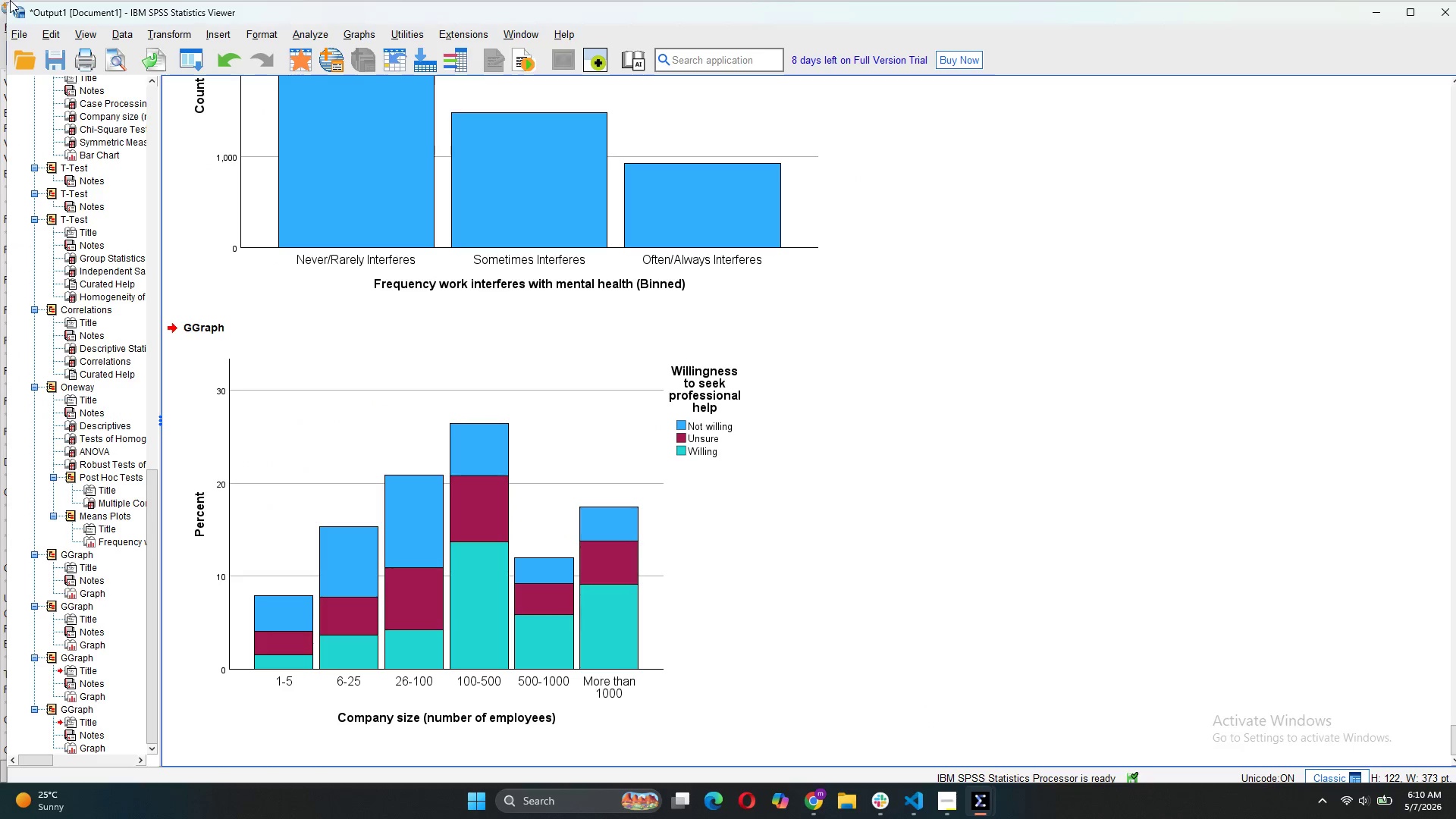 
left_click([19, 29])
 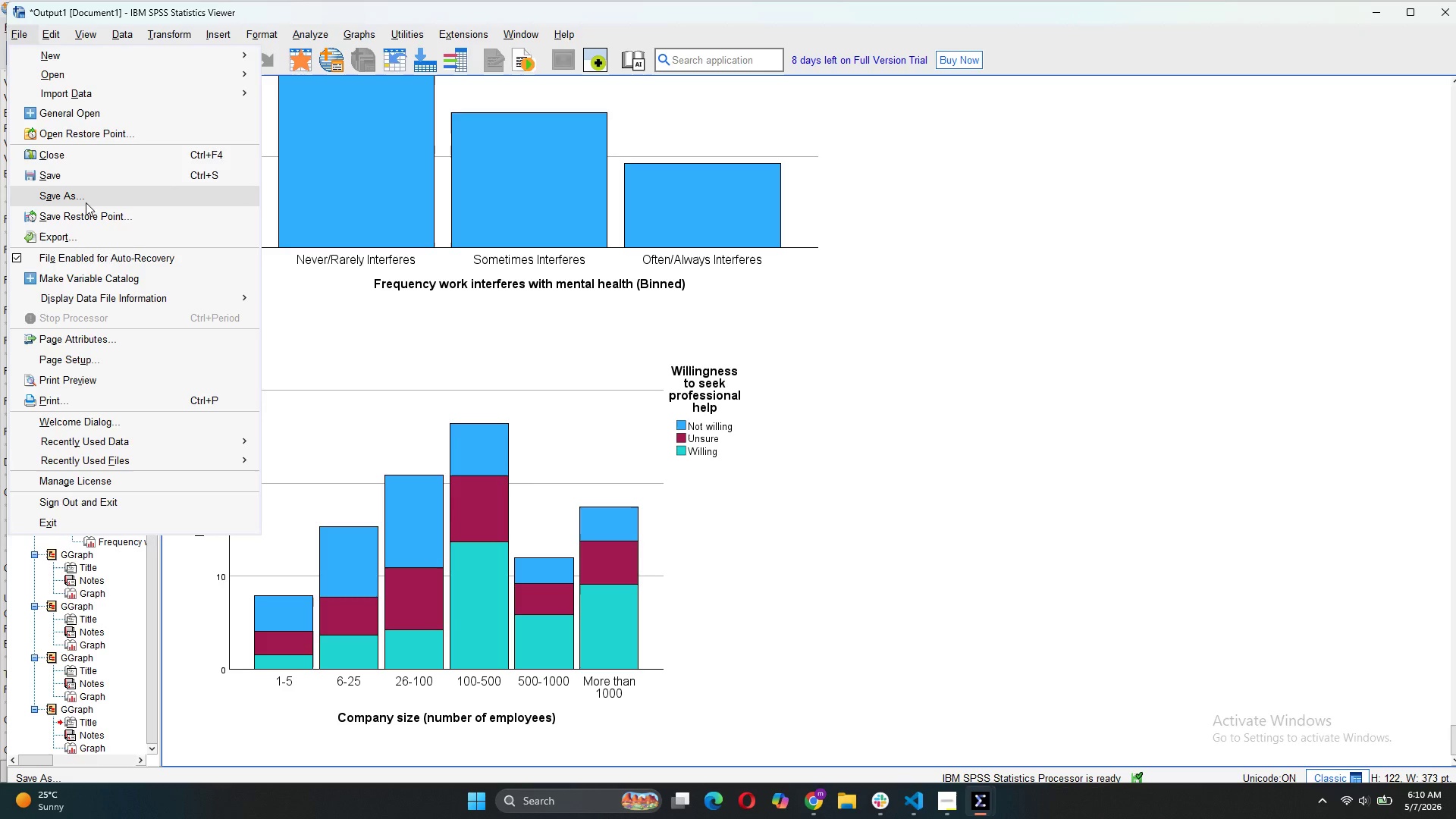 
left_click([89, 193])
 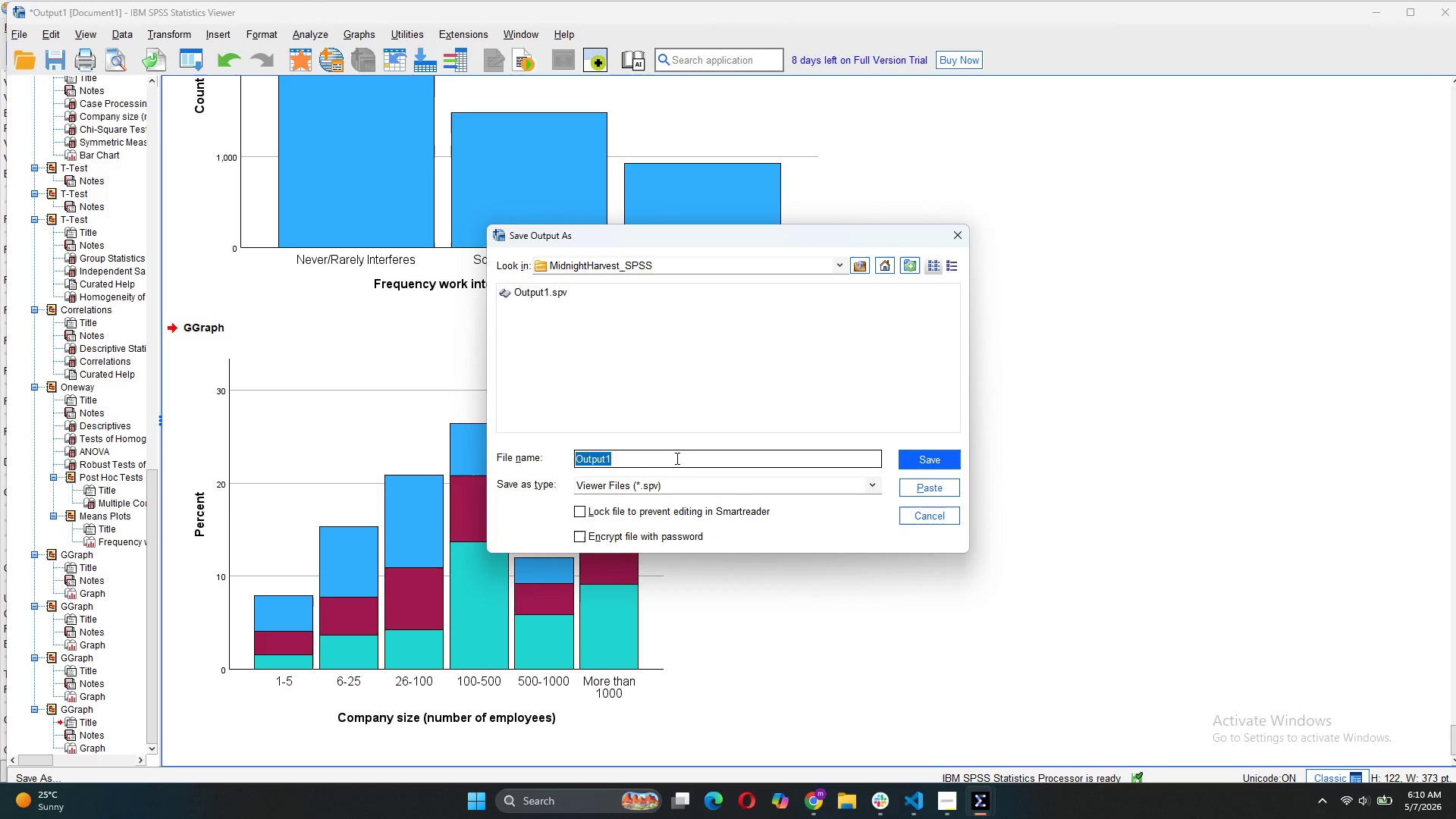 
key(Control+V)
 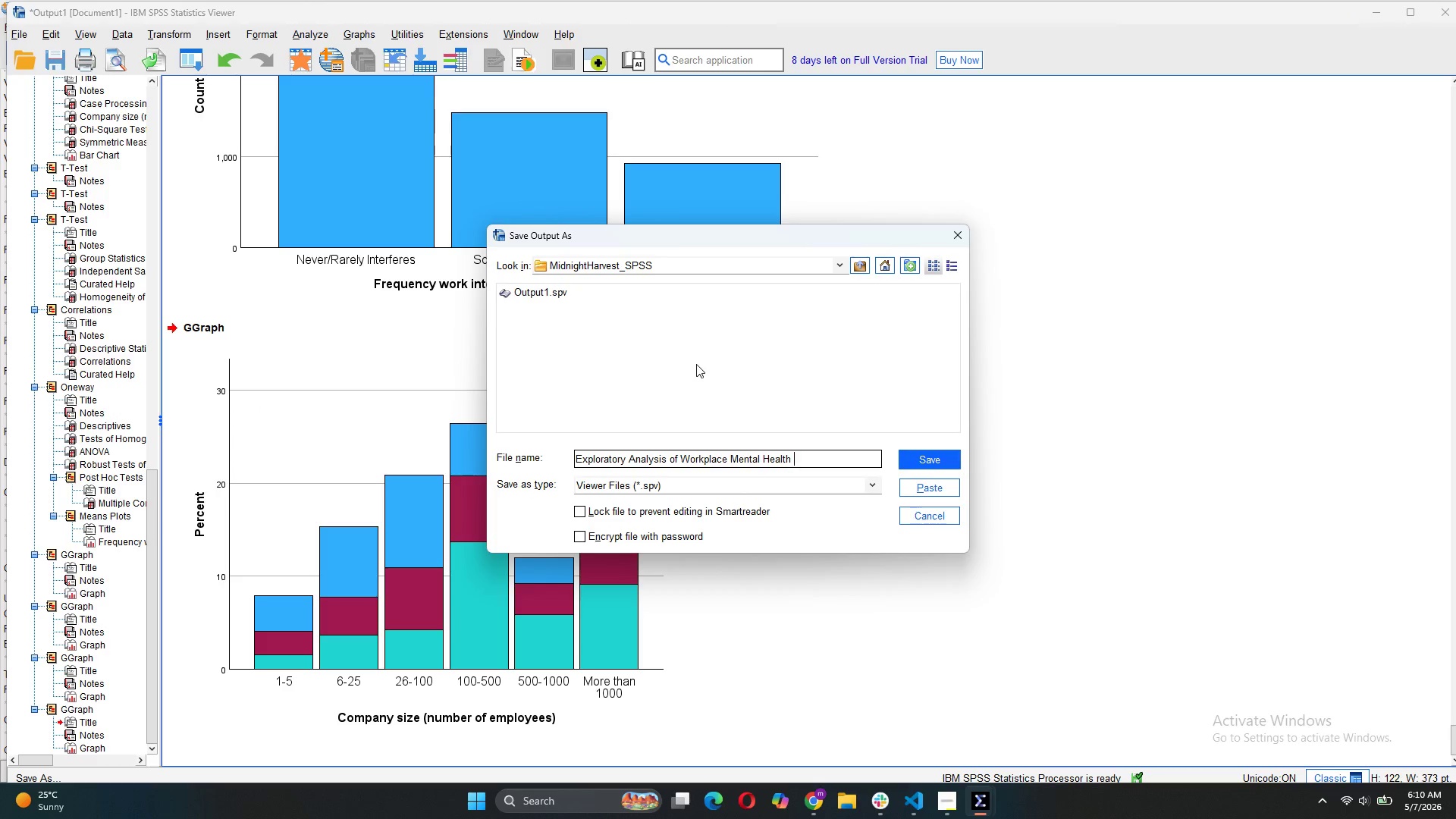 
type(SPV)
 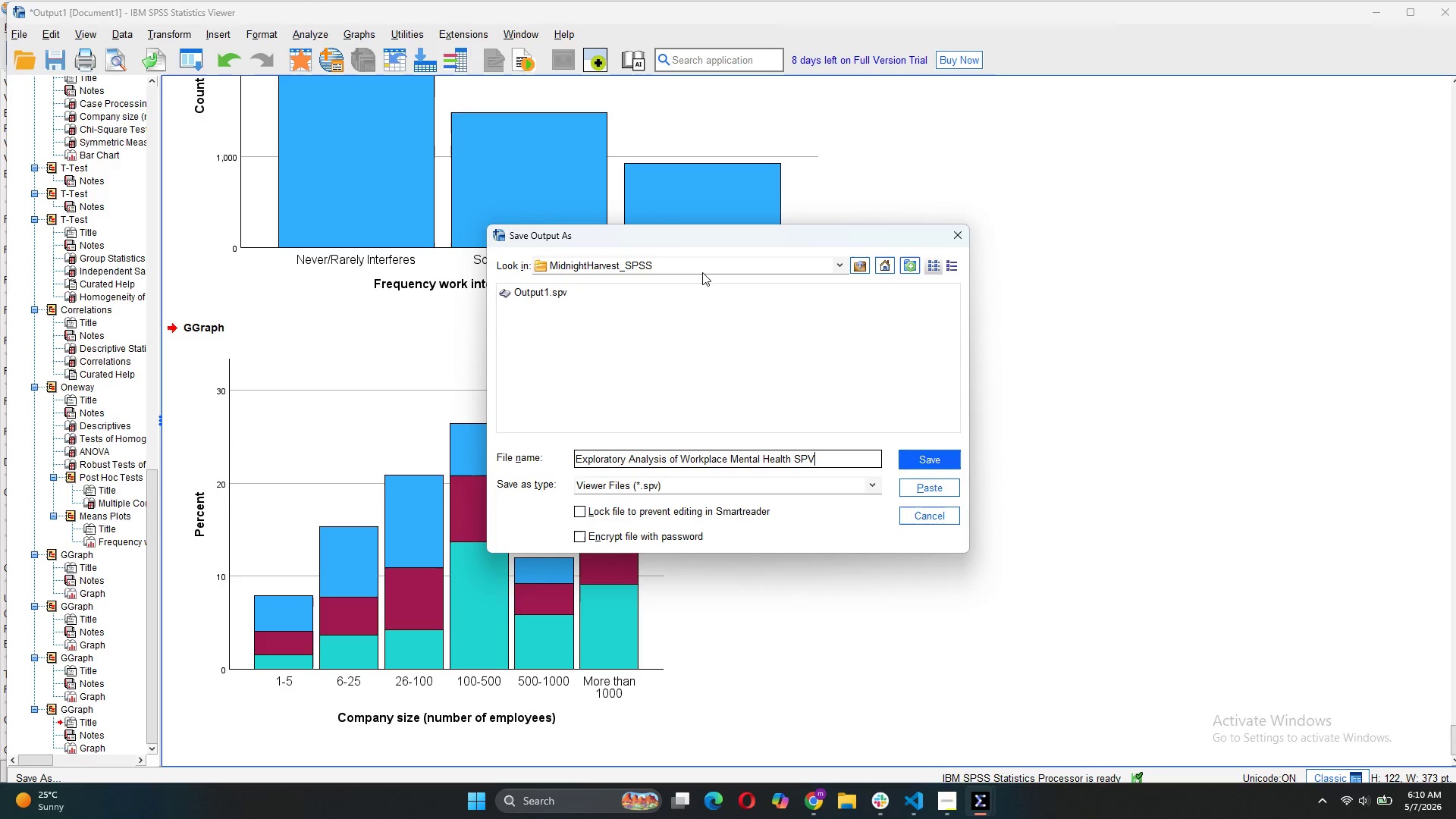 
left_click([702, 267])
 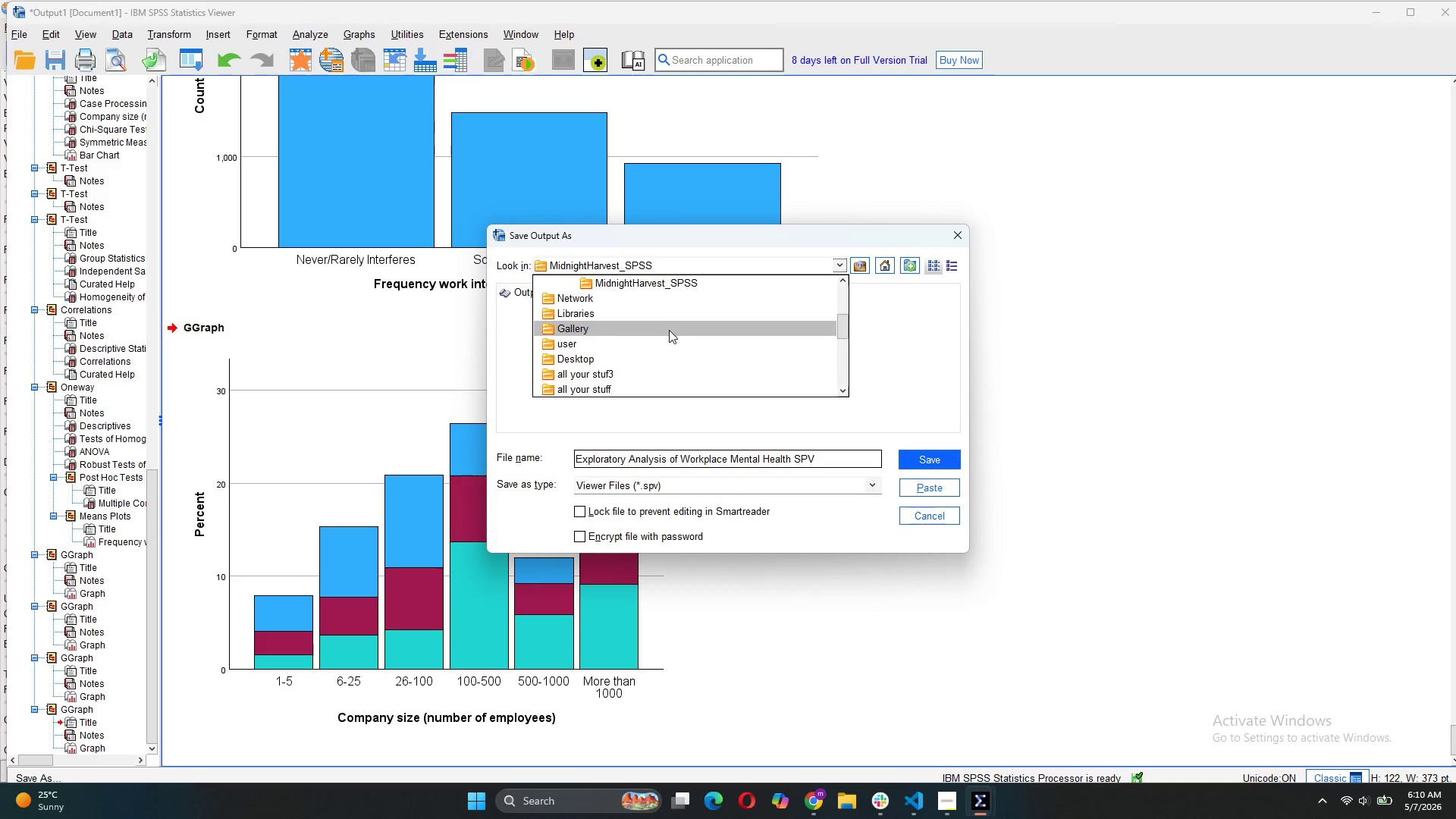 
scroll: coordinate [669, 330], scroll_direction: up, amount: 1.0
 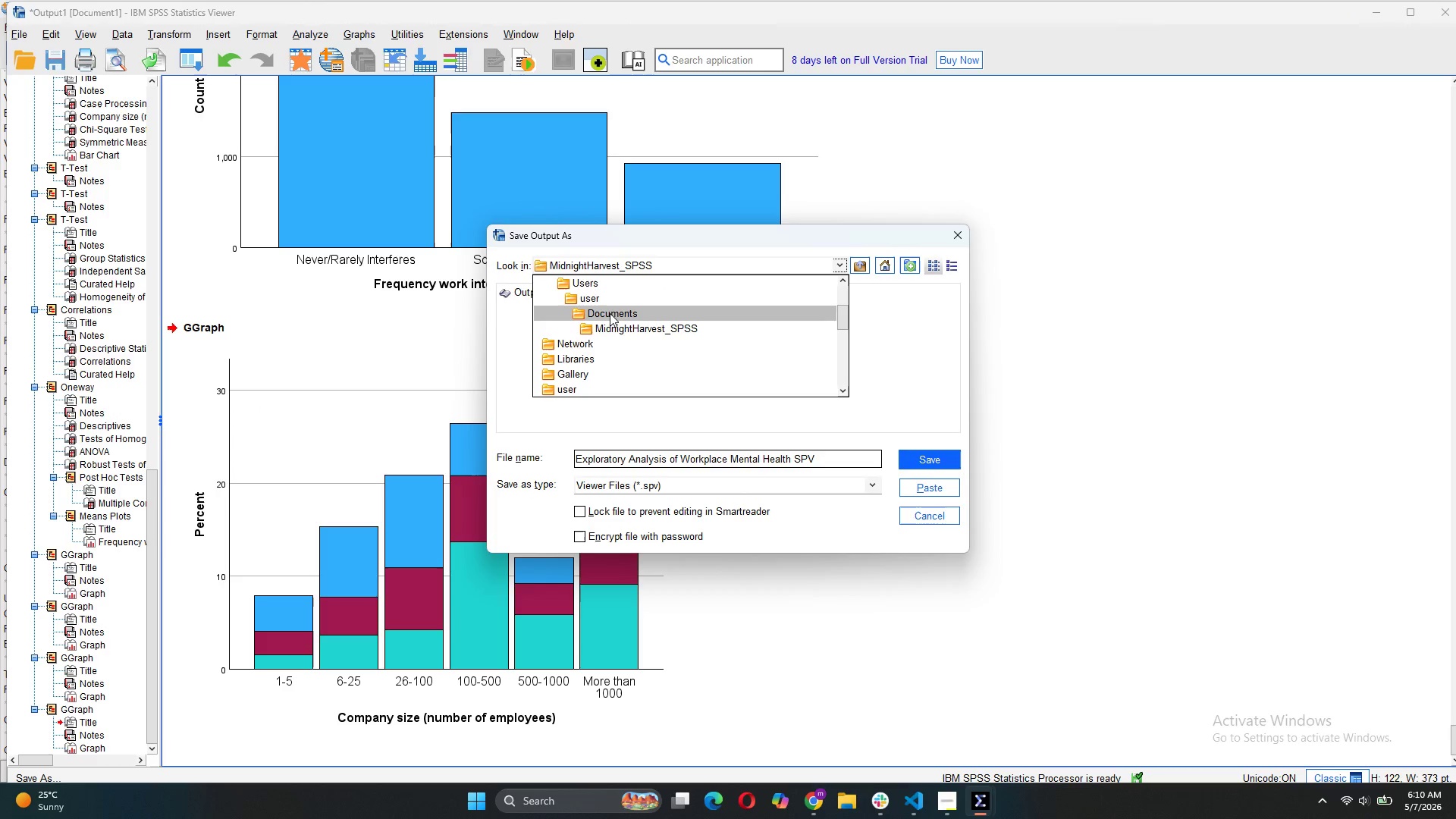 
left_click([610, 313])
 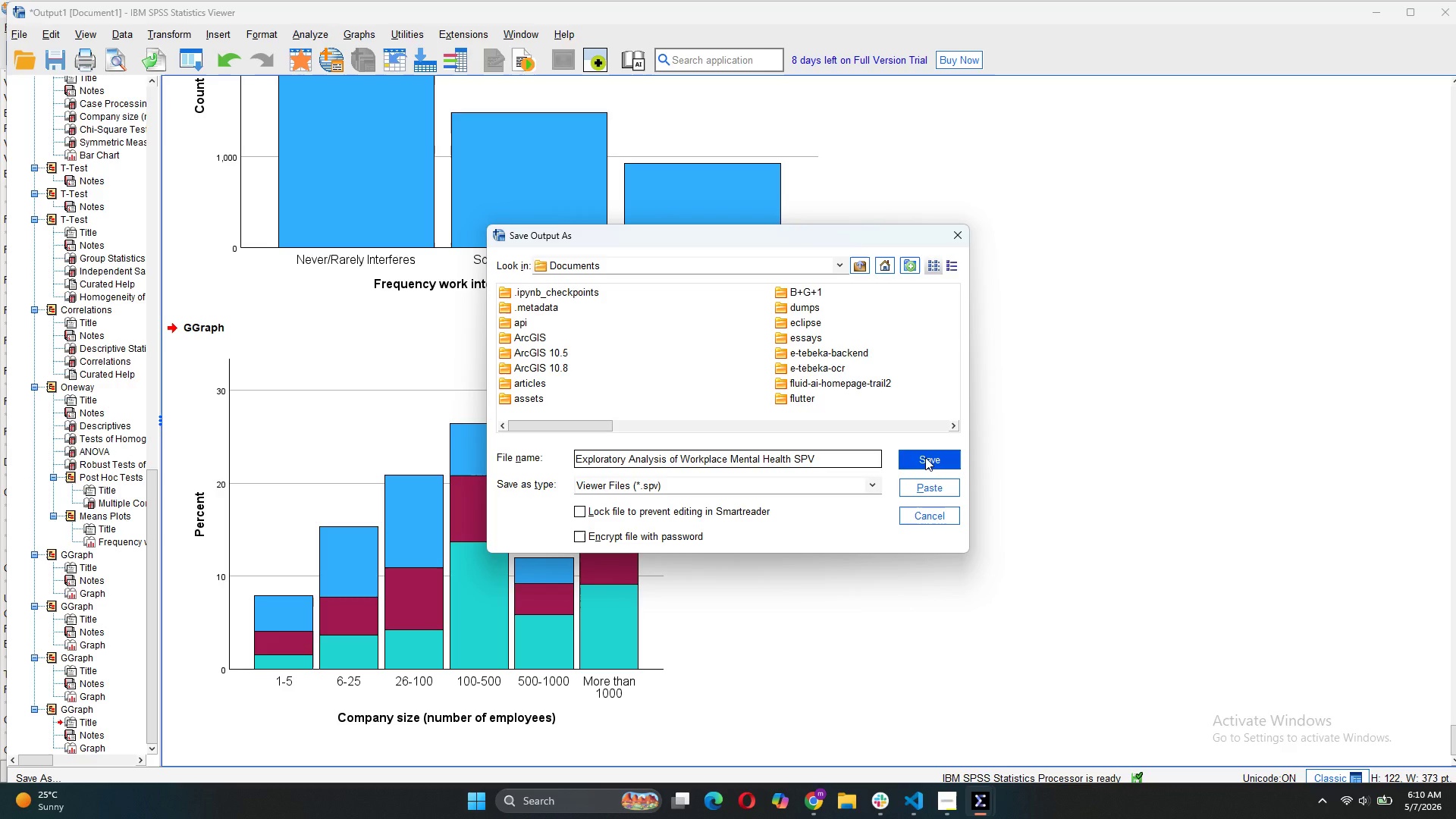 
left_click([925, 457])
 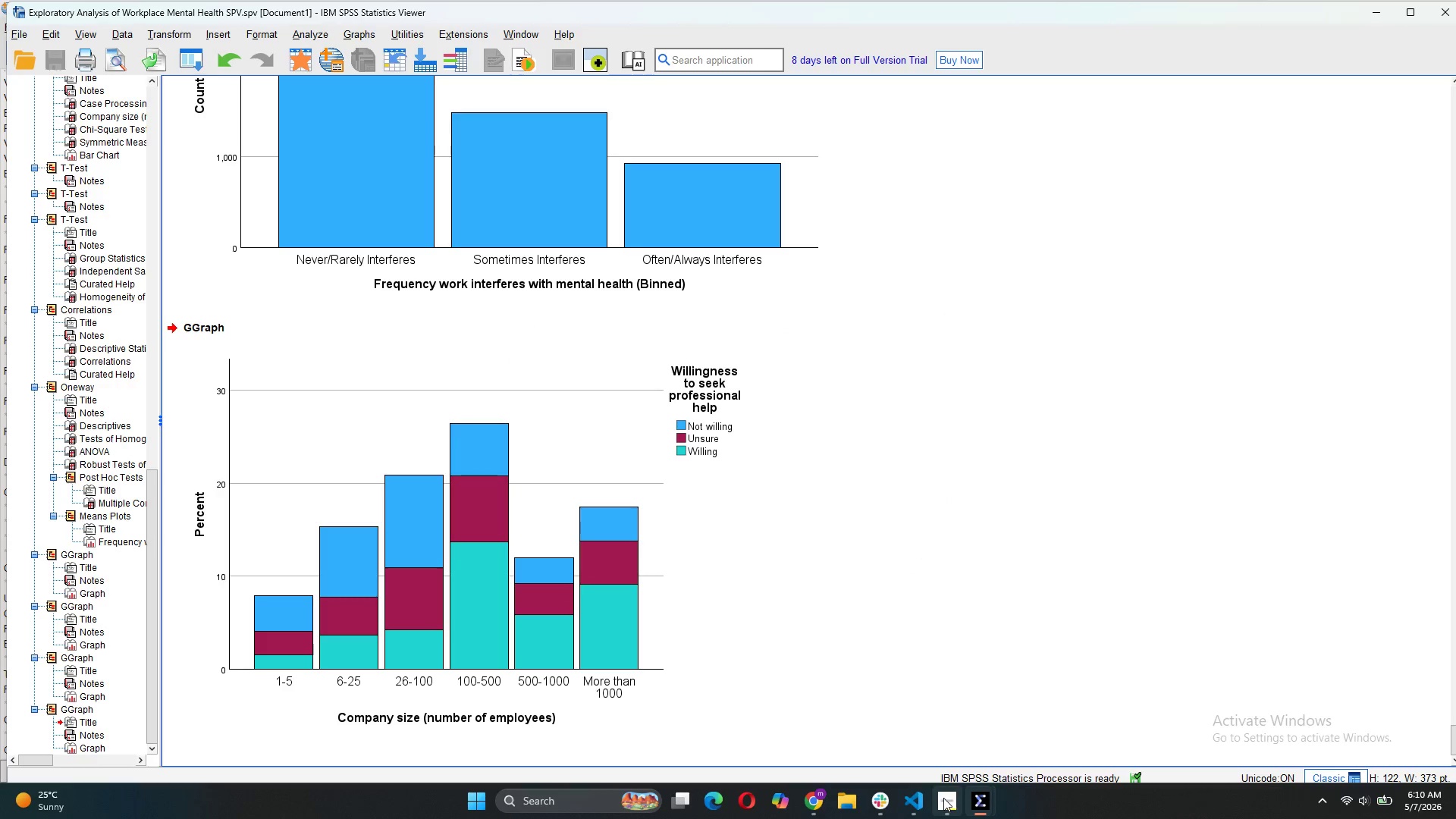 
left_click([961, 719])